 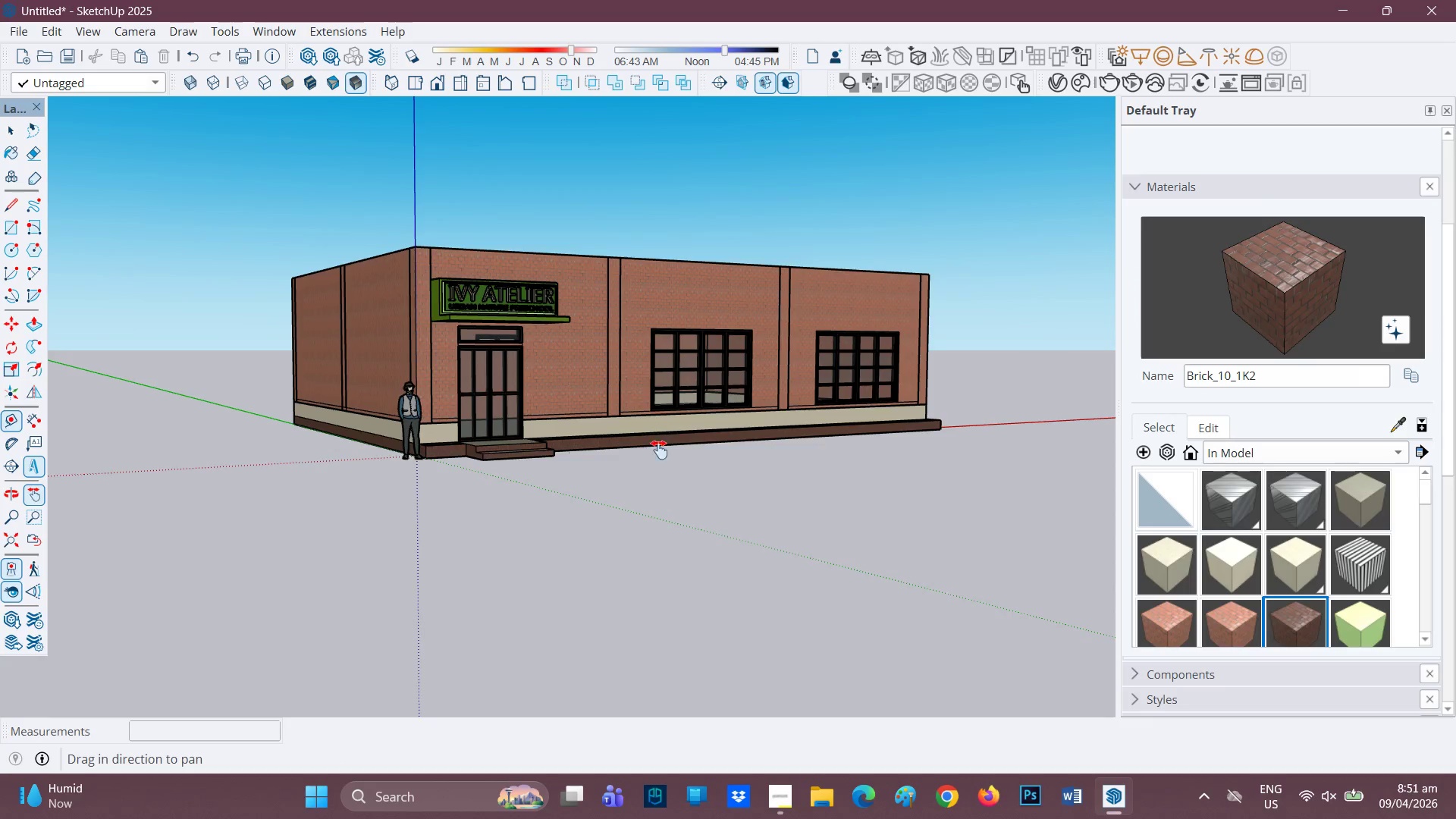 
left_click_drag(start_coordinate=[659, 435], to_coordinate=[632, 599])
 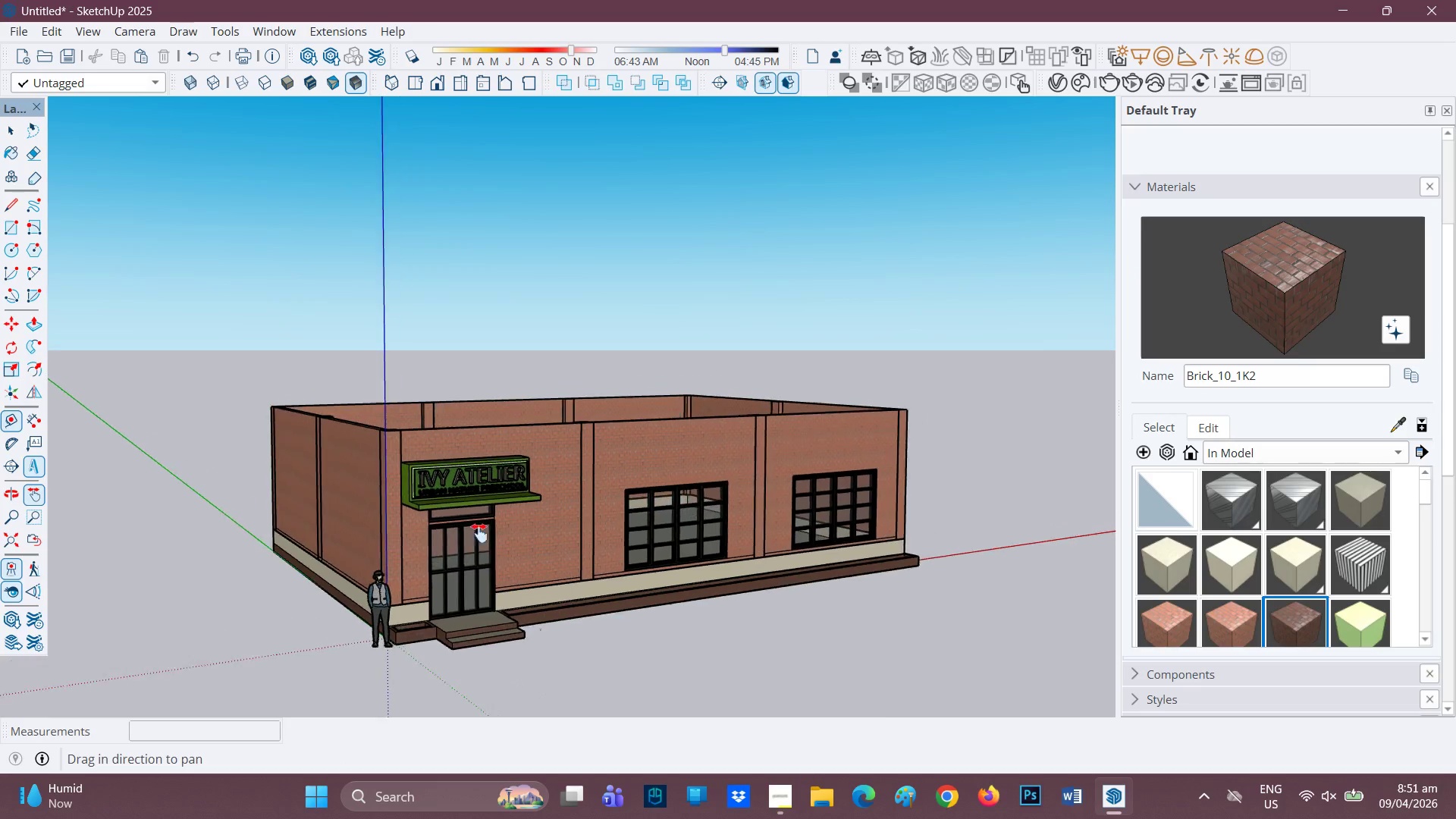 
scroll: coordinate [451, 511], scroll_direction: up, amount: 2.0
 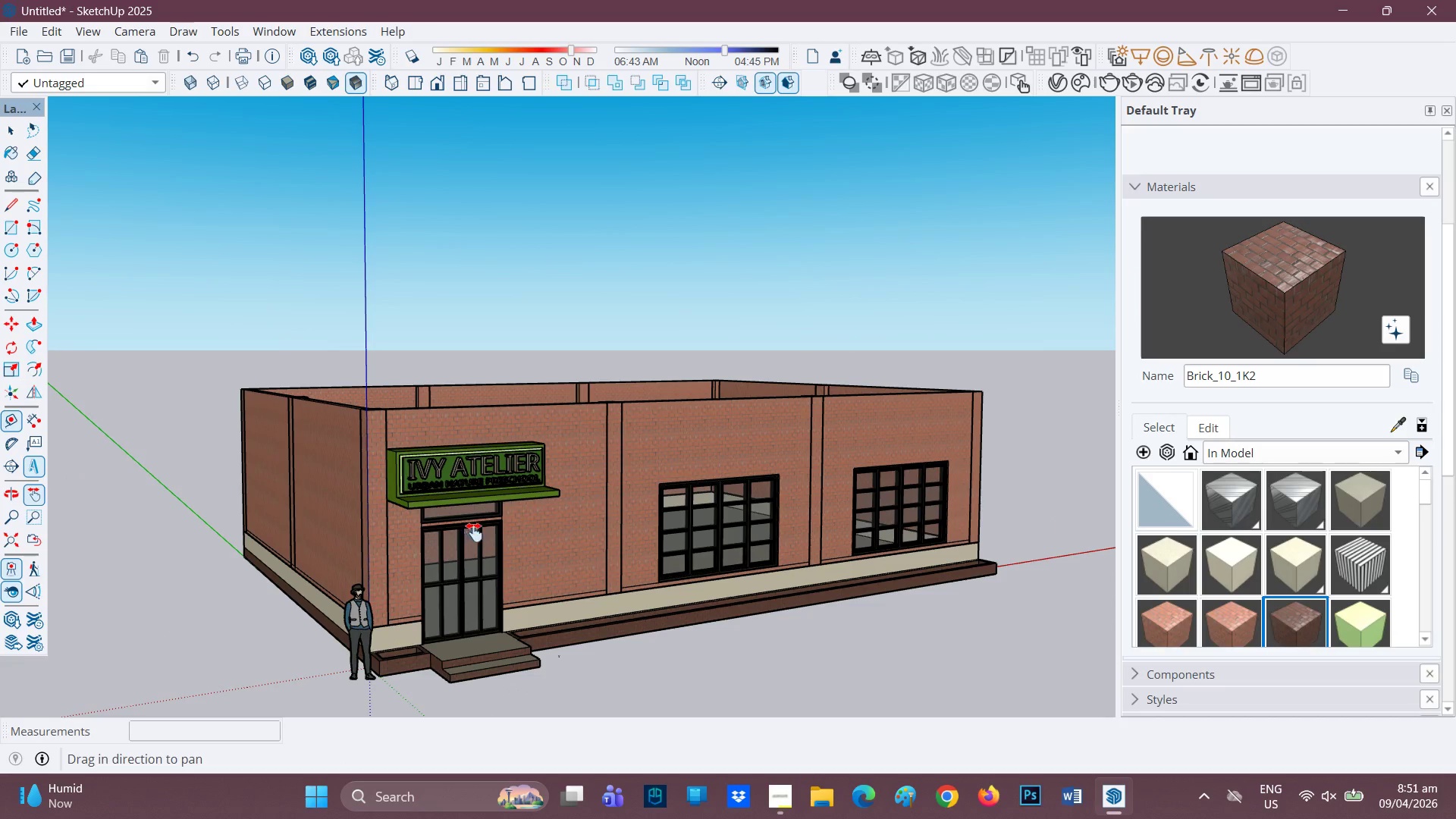 
key(H)
 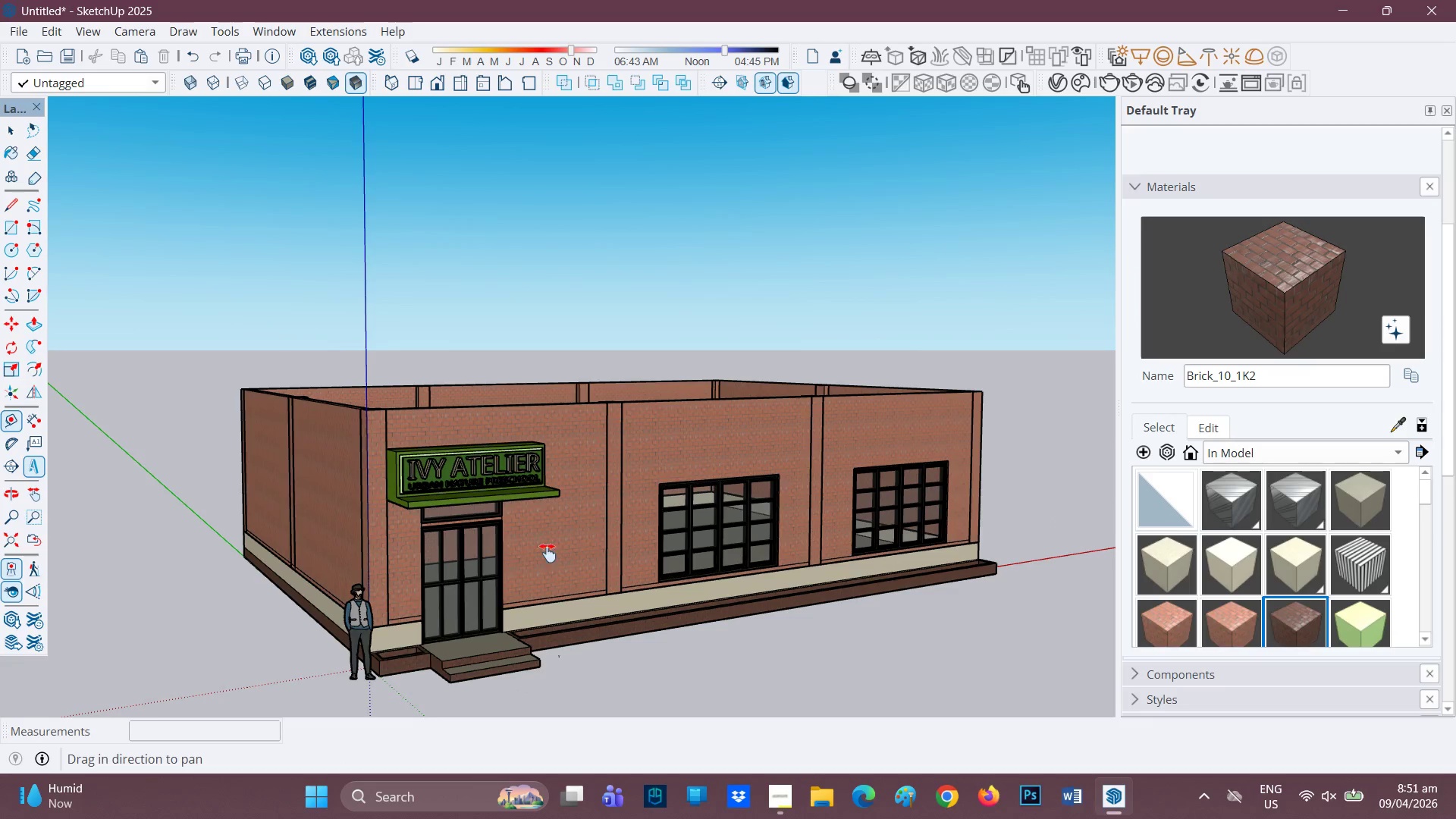 
left_click_drag(start_coordinate=[526, 565], to_coordinate=[671, 474])
 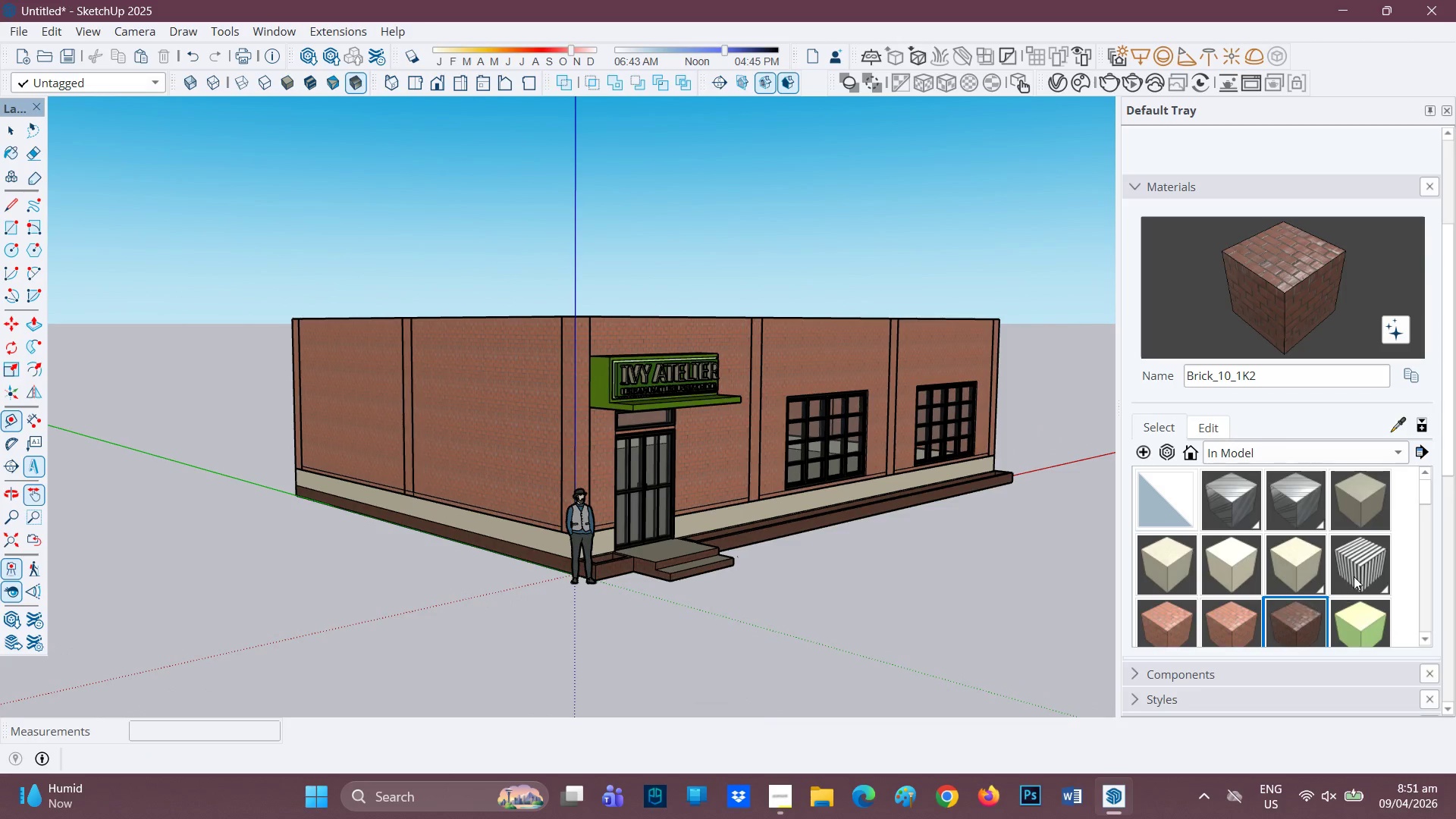 
scroll: coordinate [752, 486], scroll_direction: down, amount: 11.0
 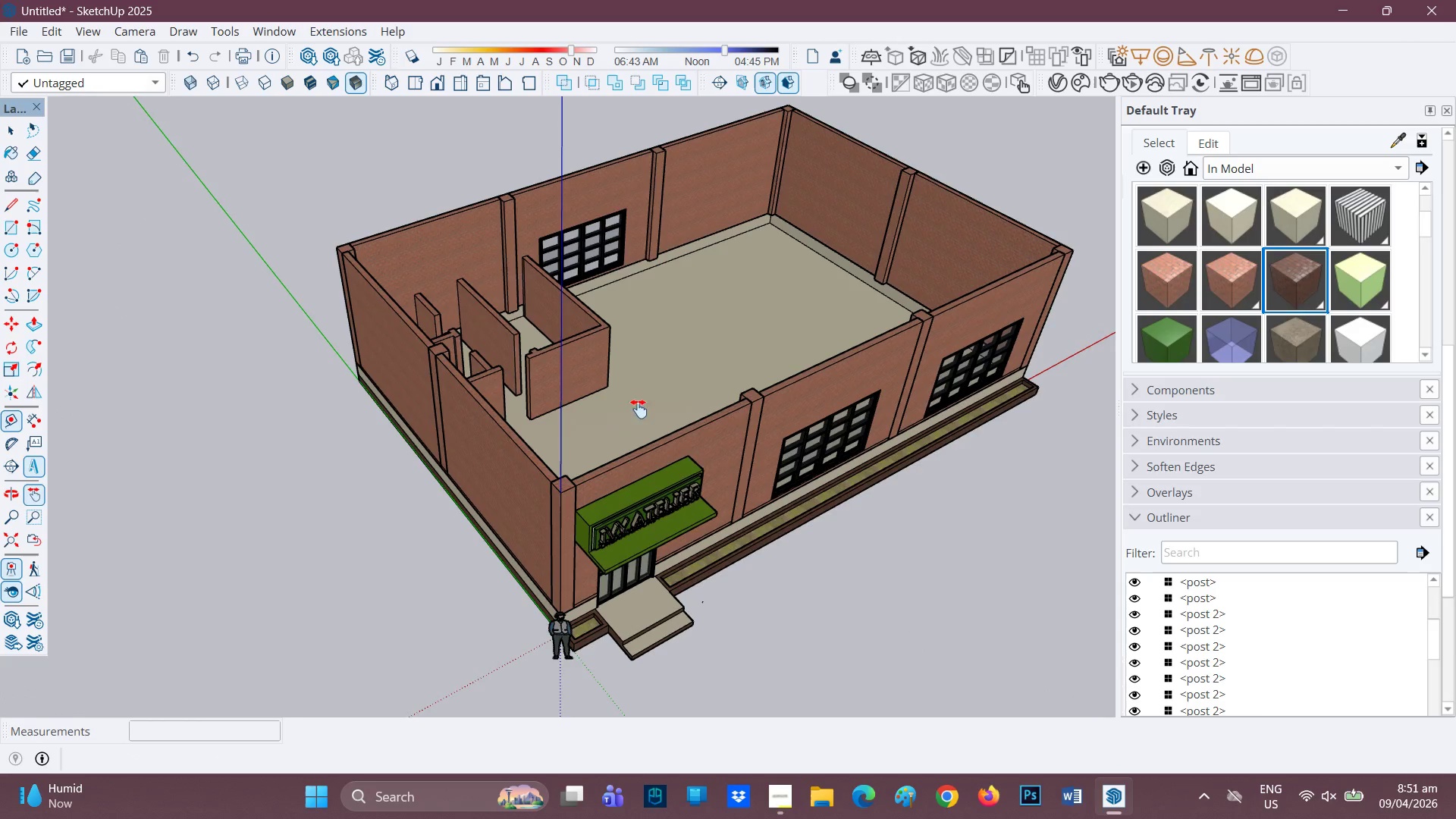 
scroll: coordinate [663, 370], scroll_direction: up, amount: 3.0
 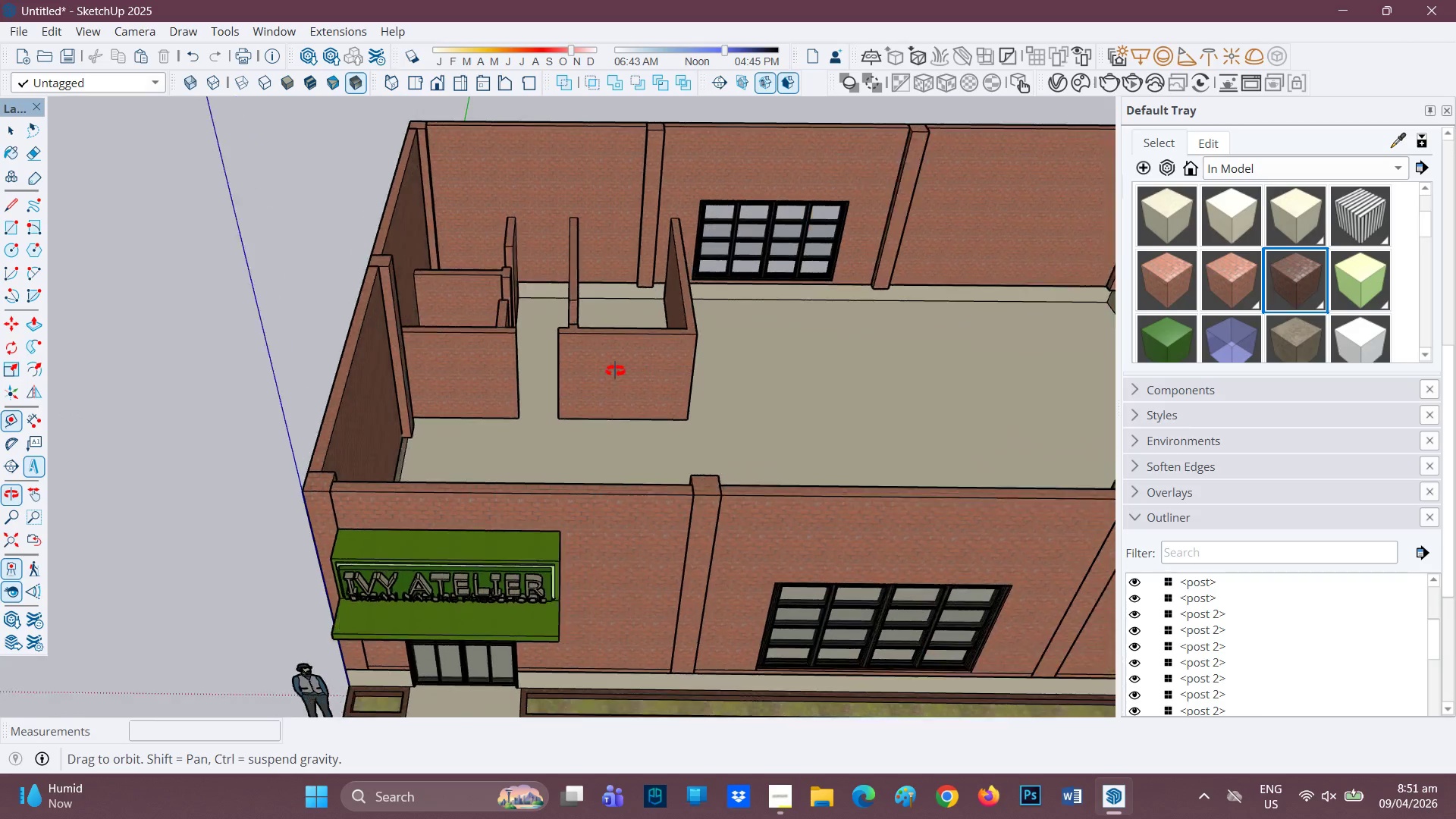 
scroll: coordinate [1202, 670], scroll_direction: down, amount: 10.0
 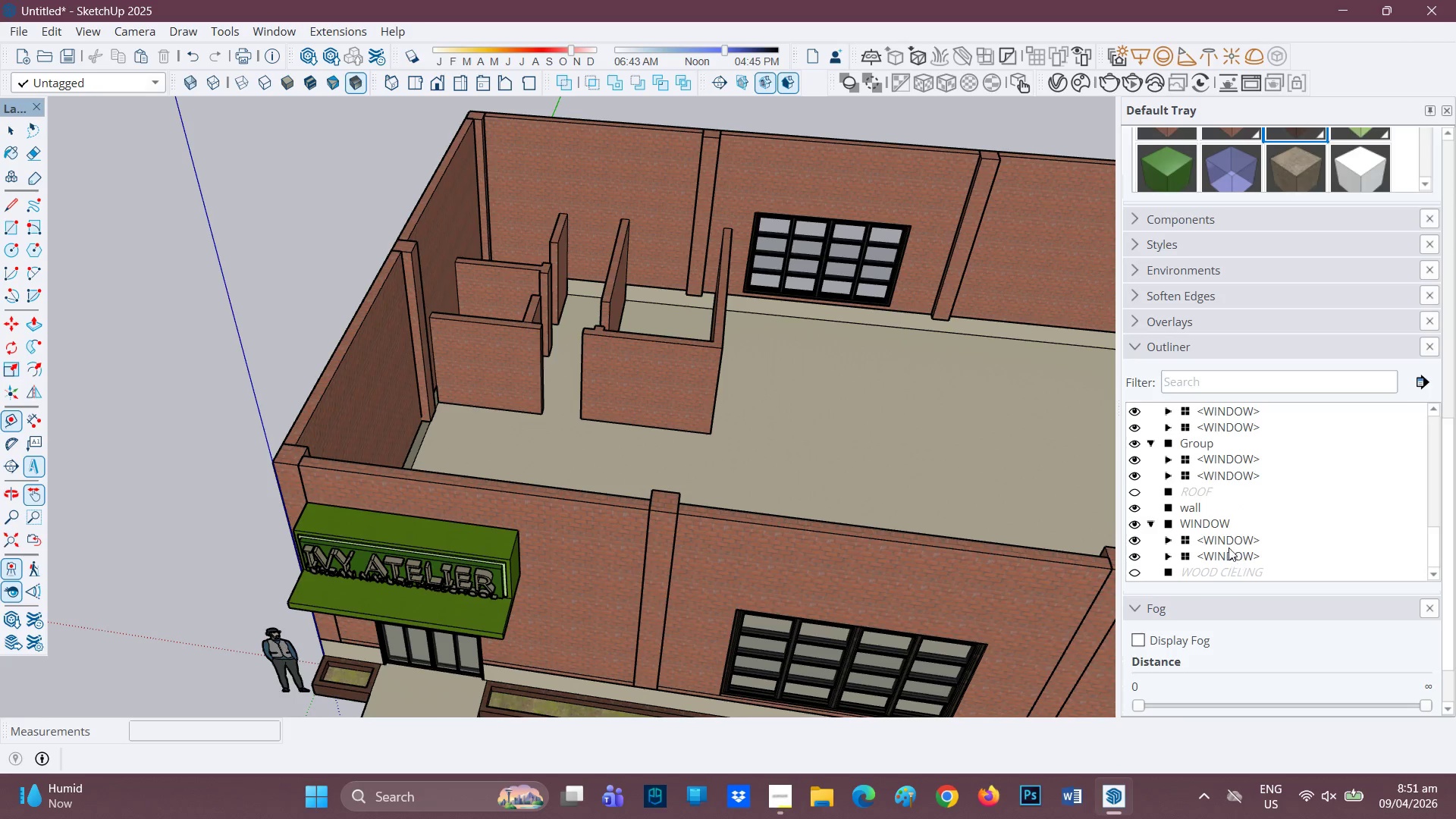 
scroll: coordinate [1219, 533], scroll_direction: up, amount: 1.0
 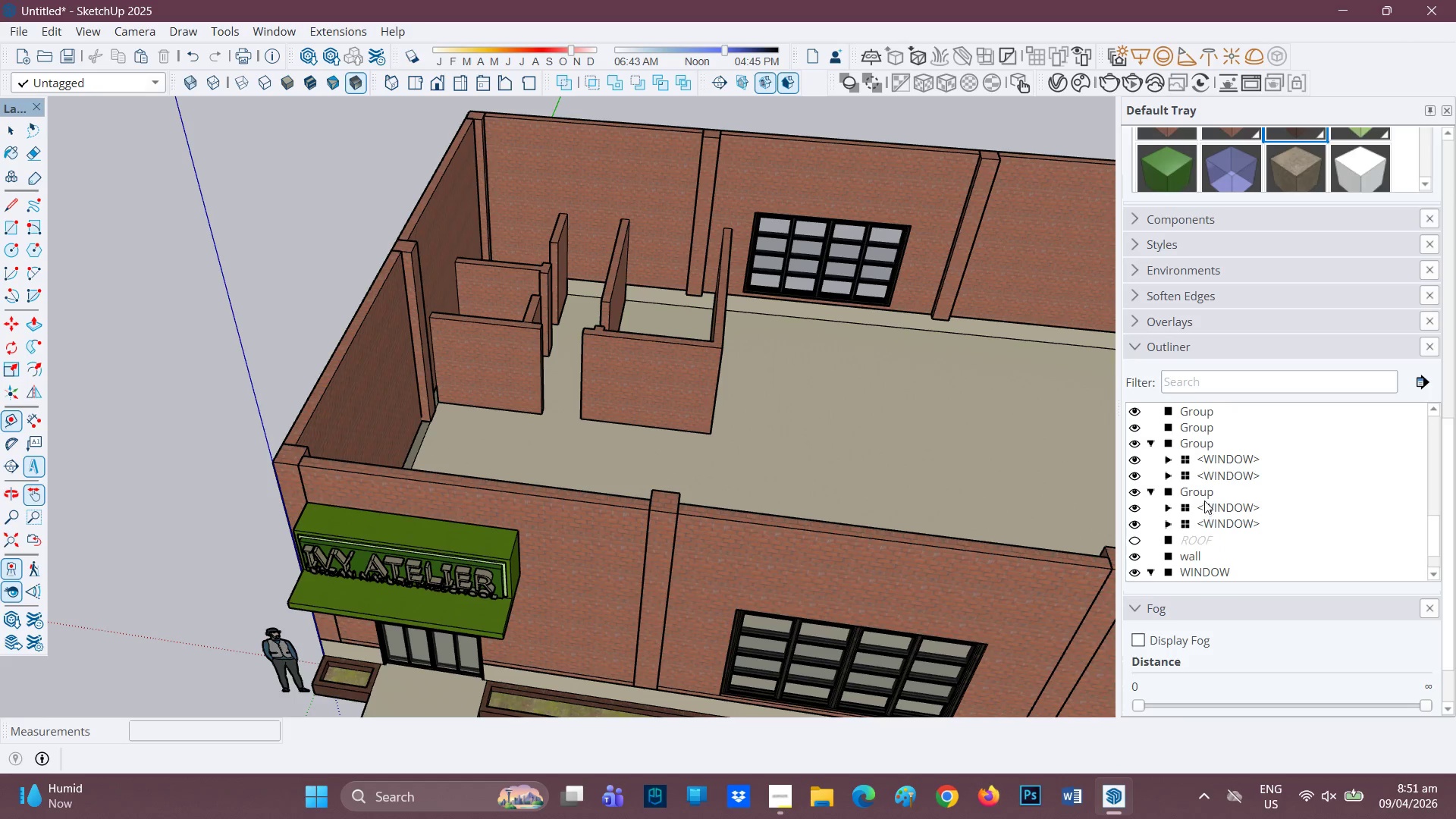 
scroll: coordinate [1192, 516], scroll_direction: down, amount: 3.0
 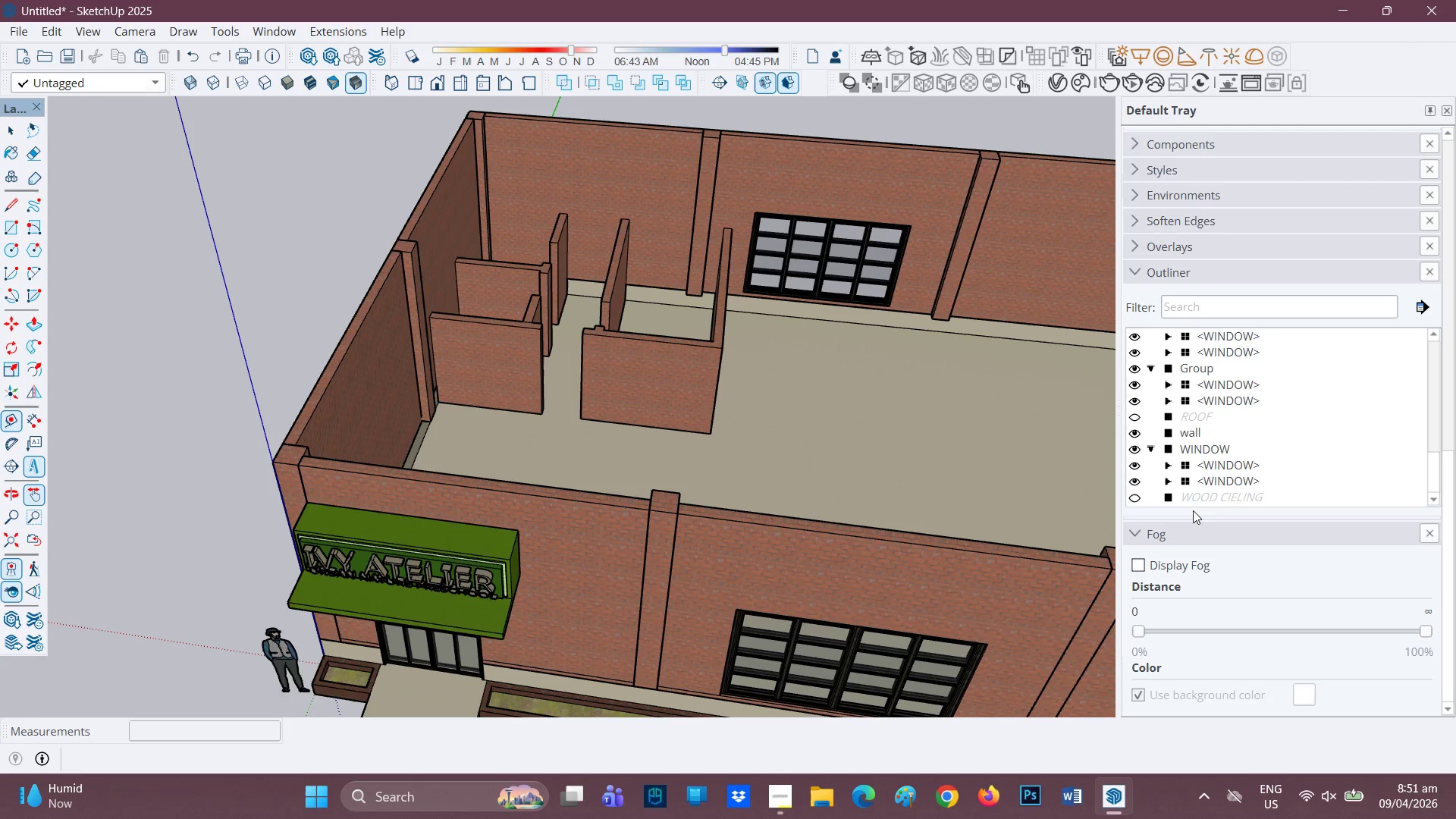 
scroll: coordinate [1191, 490], scroll_direction: none, amount: 0.0
 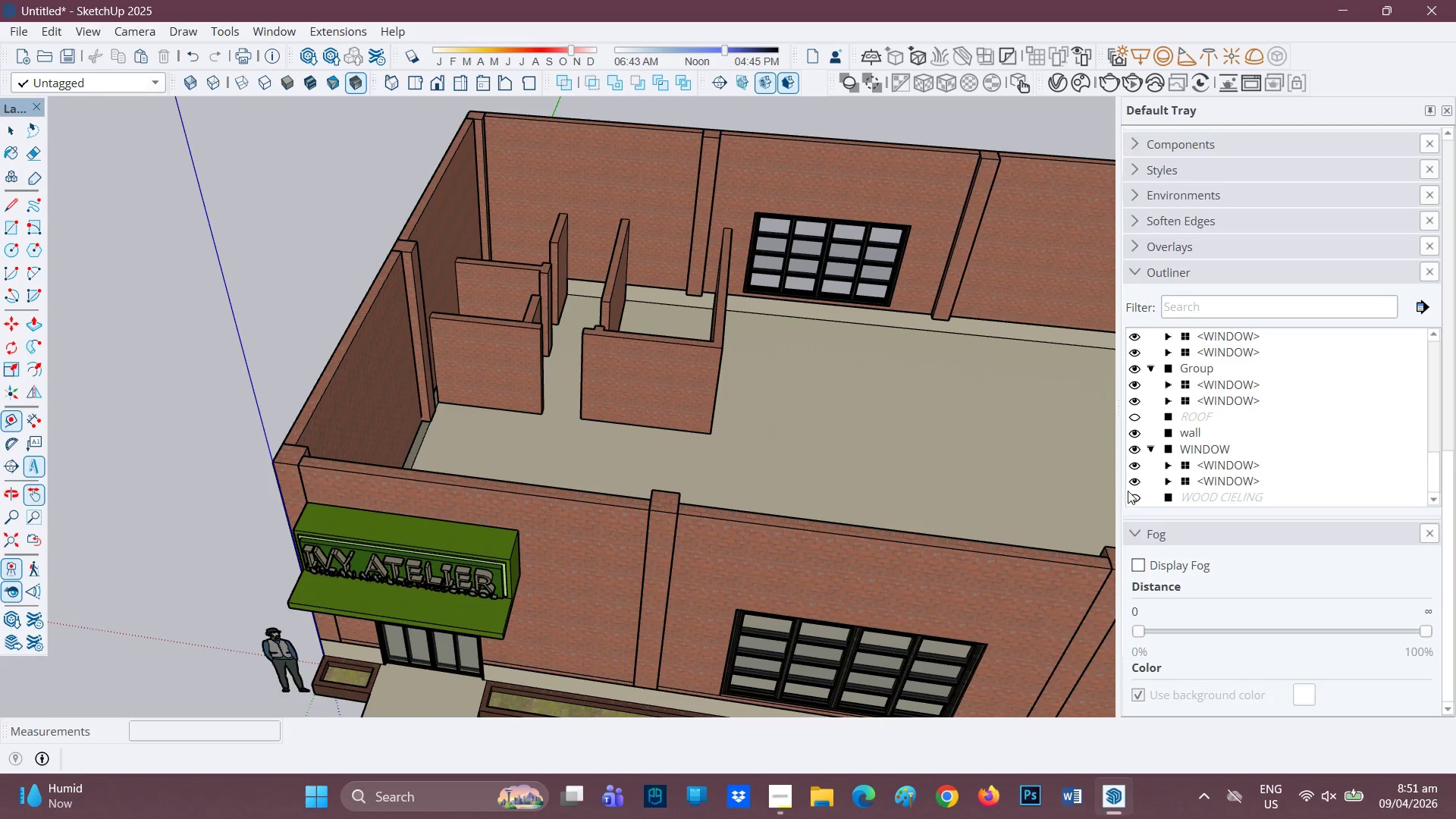 
left_click([1131, 494])
 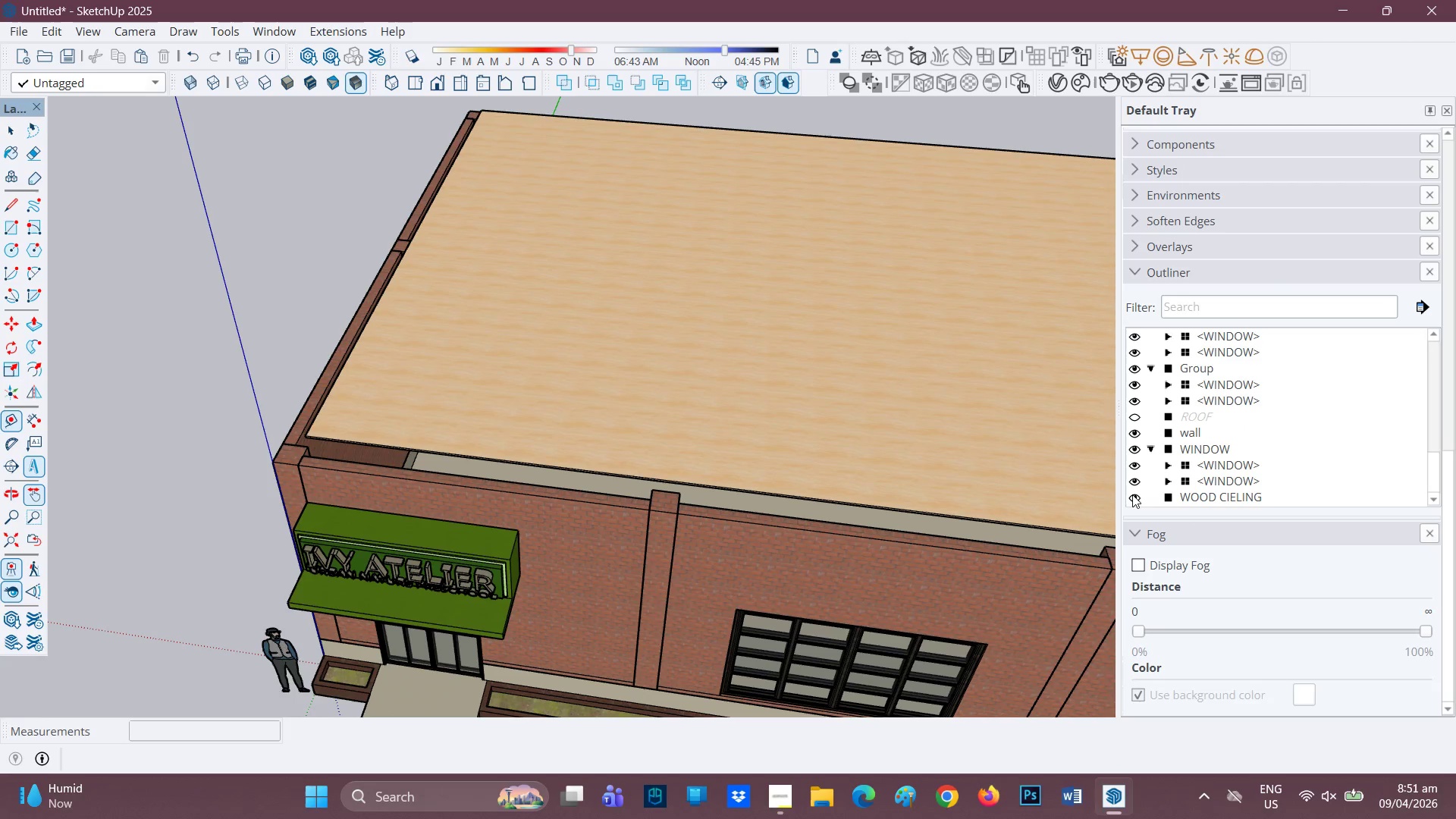 
left_click([1132, 494])
 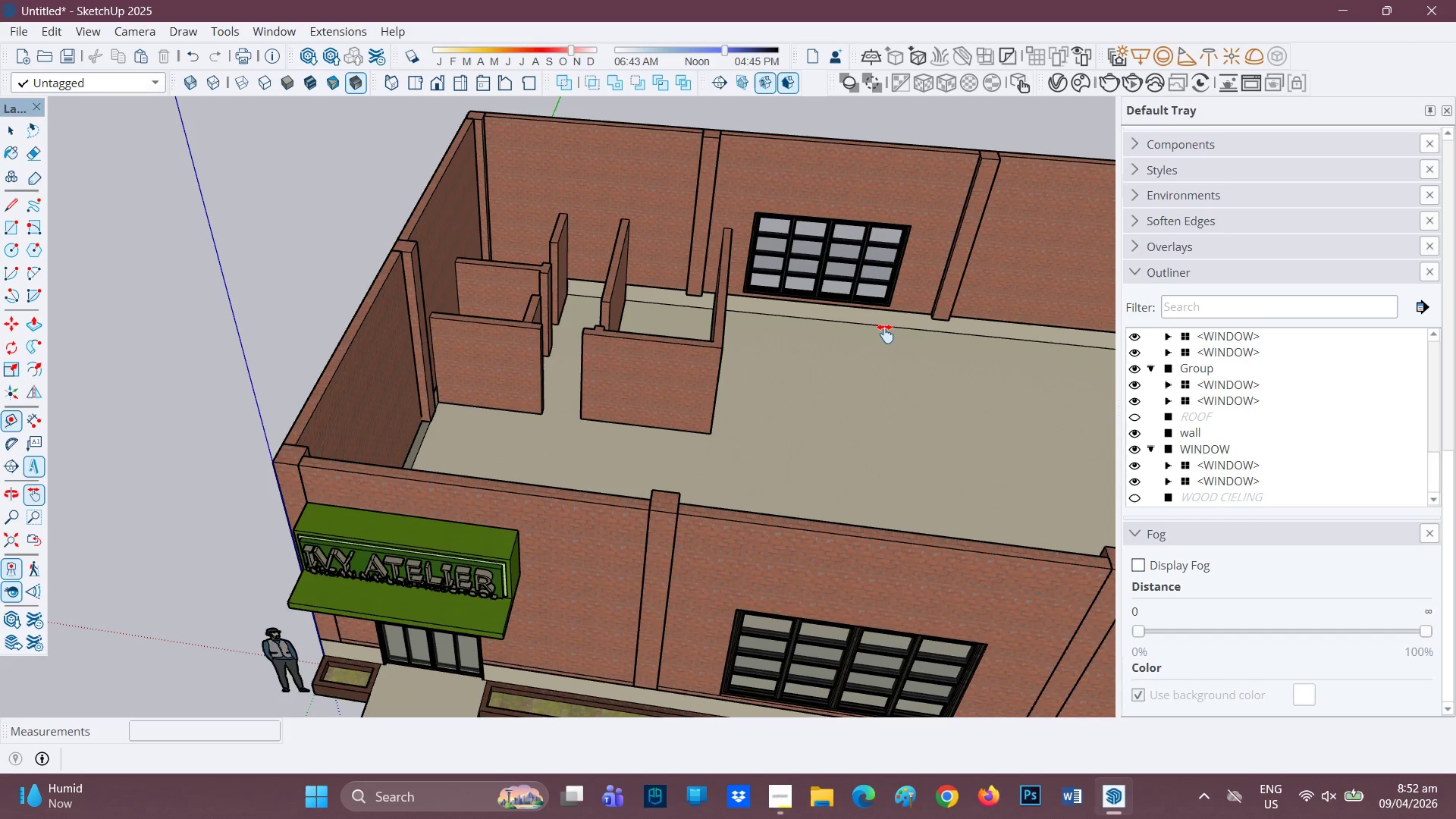 
key(H)
 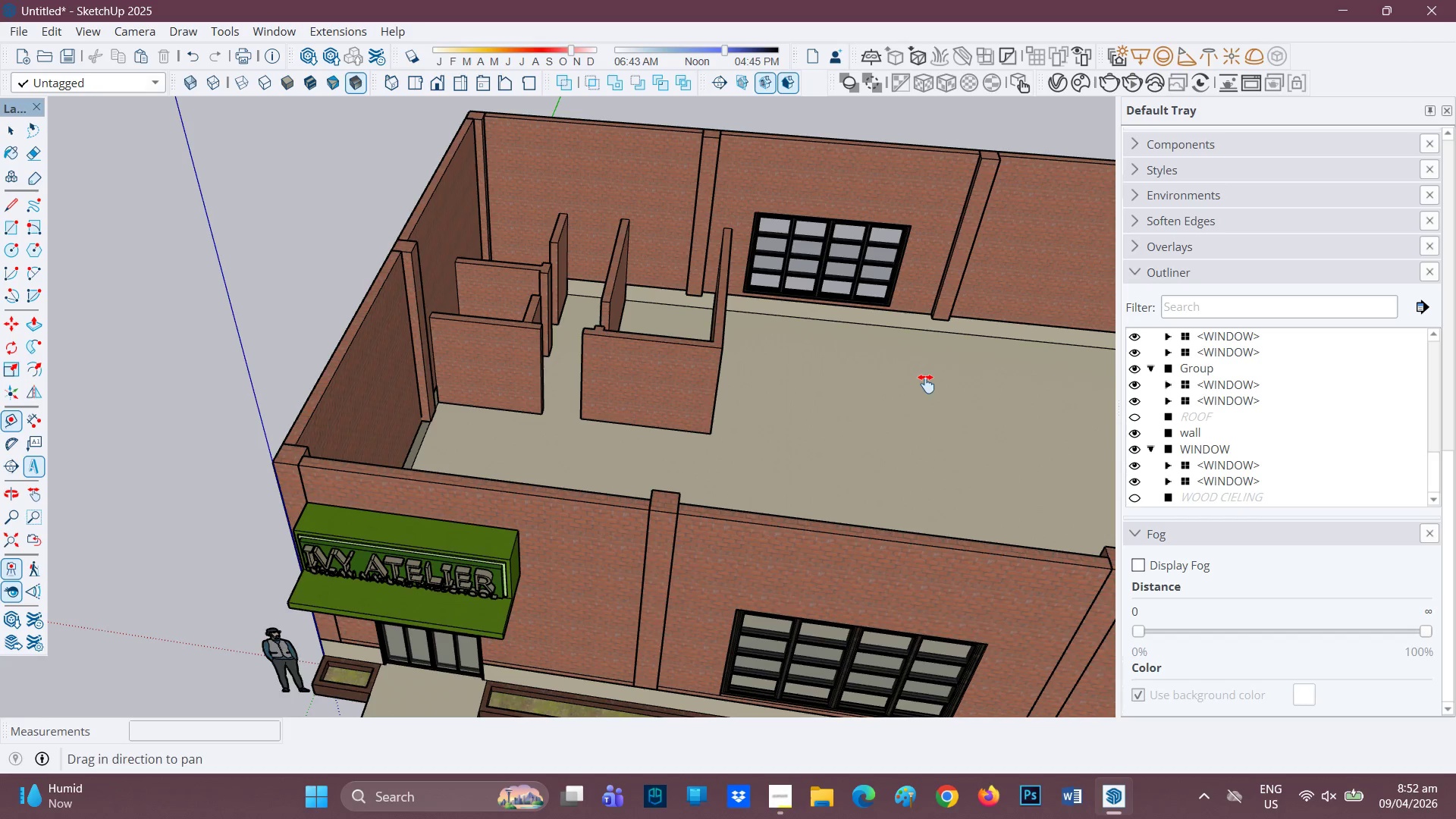 
left_click_drag(start_coordinate=[926, 384], to_coordinate=[736, 408])
 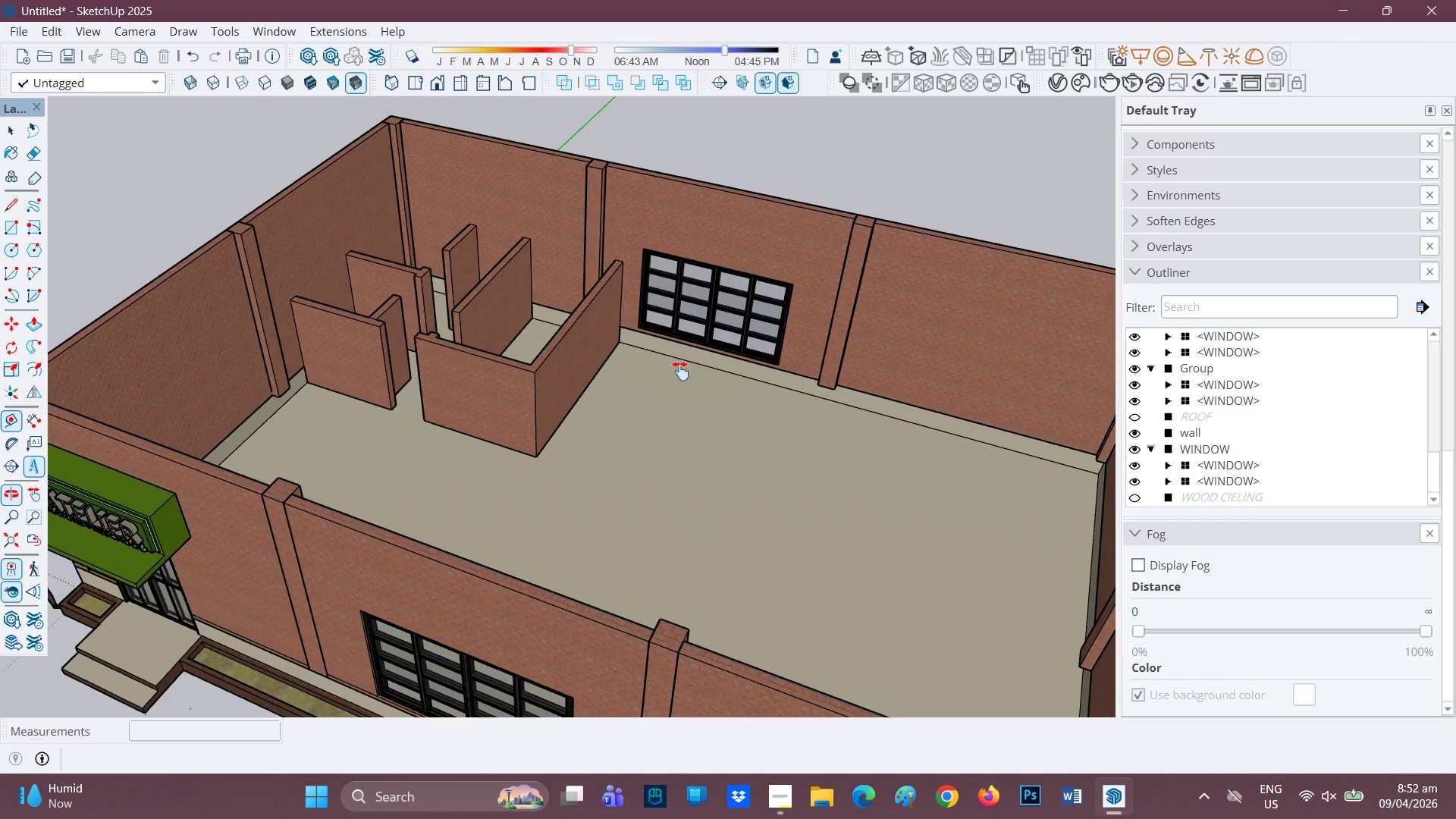 
scroll: coordinate [1172, 401], scroll_direction: up, amount: 3.0
 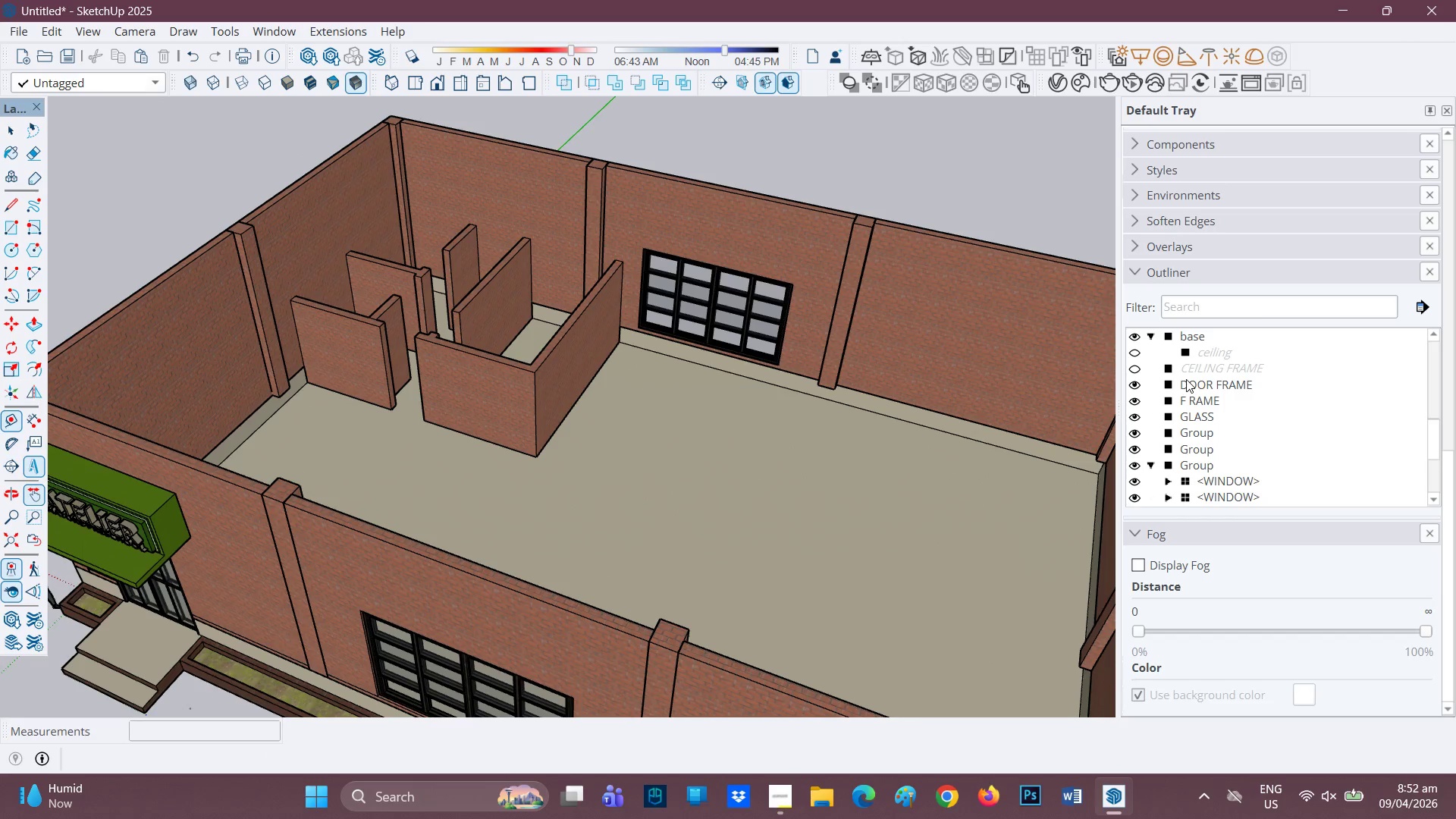 
left_click([1134, 368])
 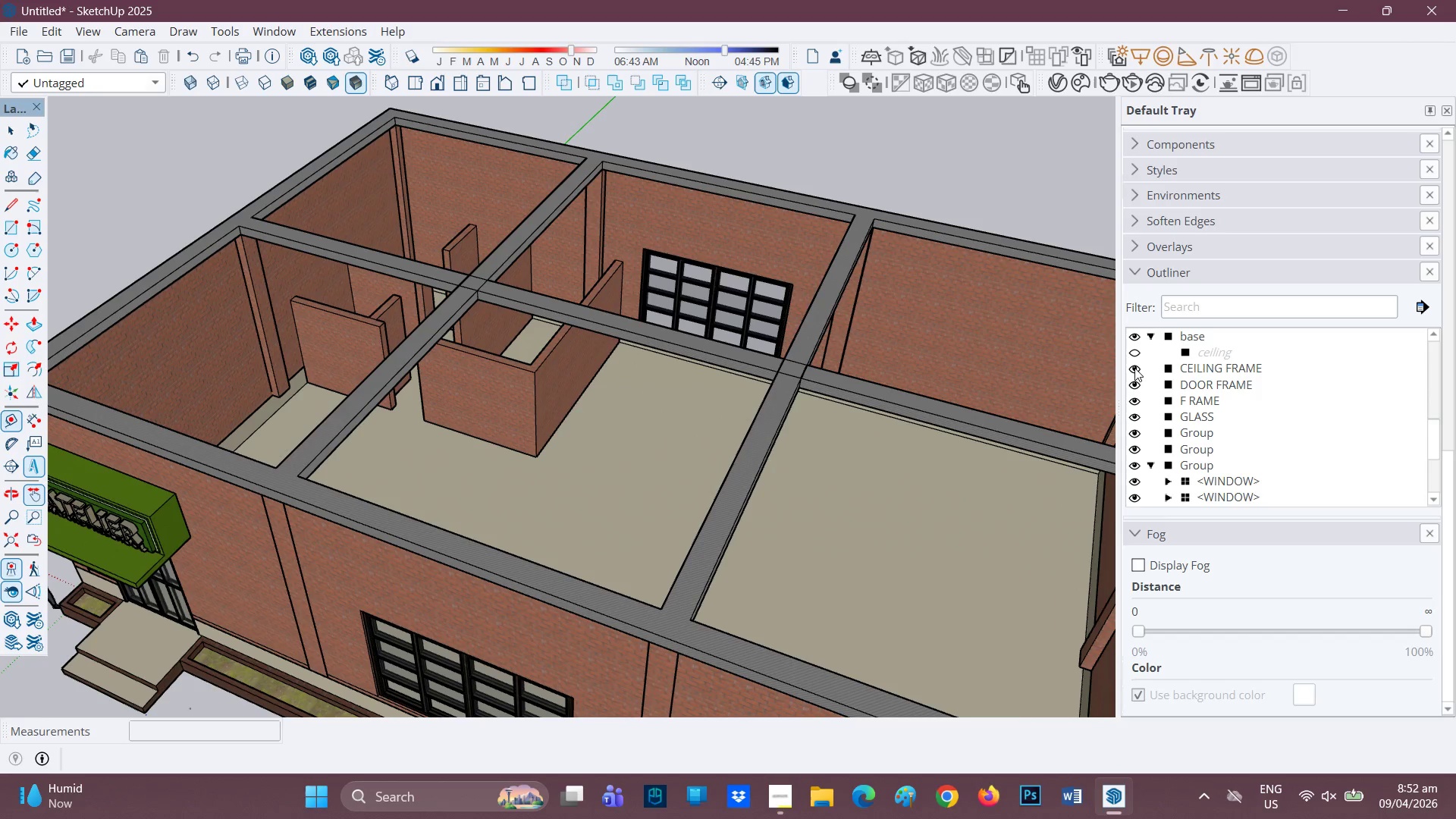 
left_click([1134, 368])
 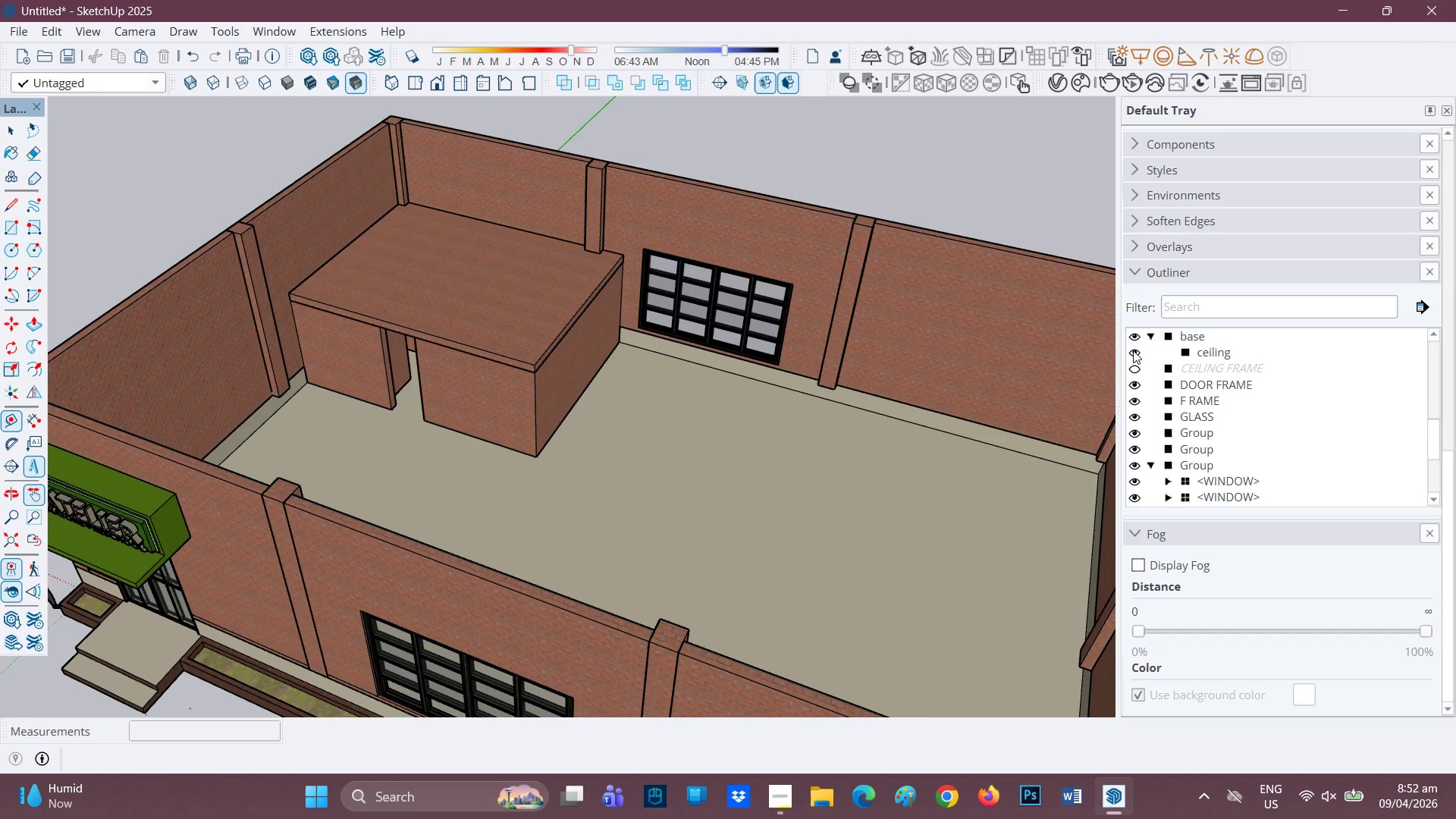 
scroll: coordinate [595, 386], scroll_direction: down, amount: 3.0
 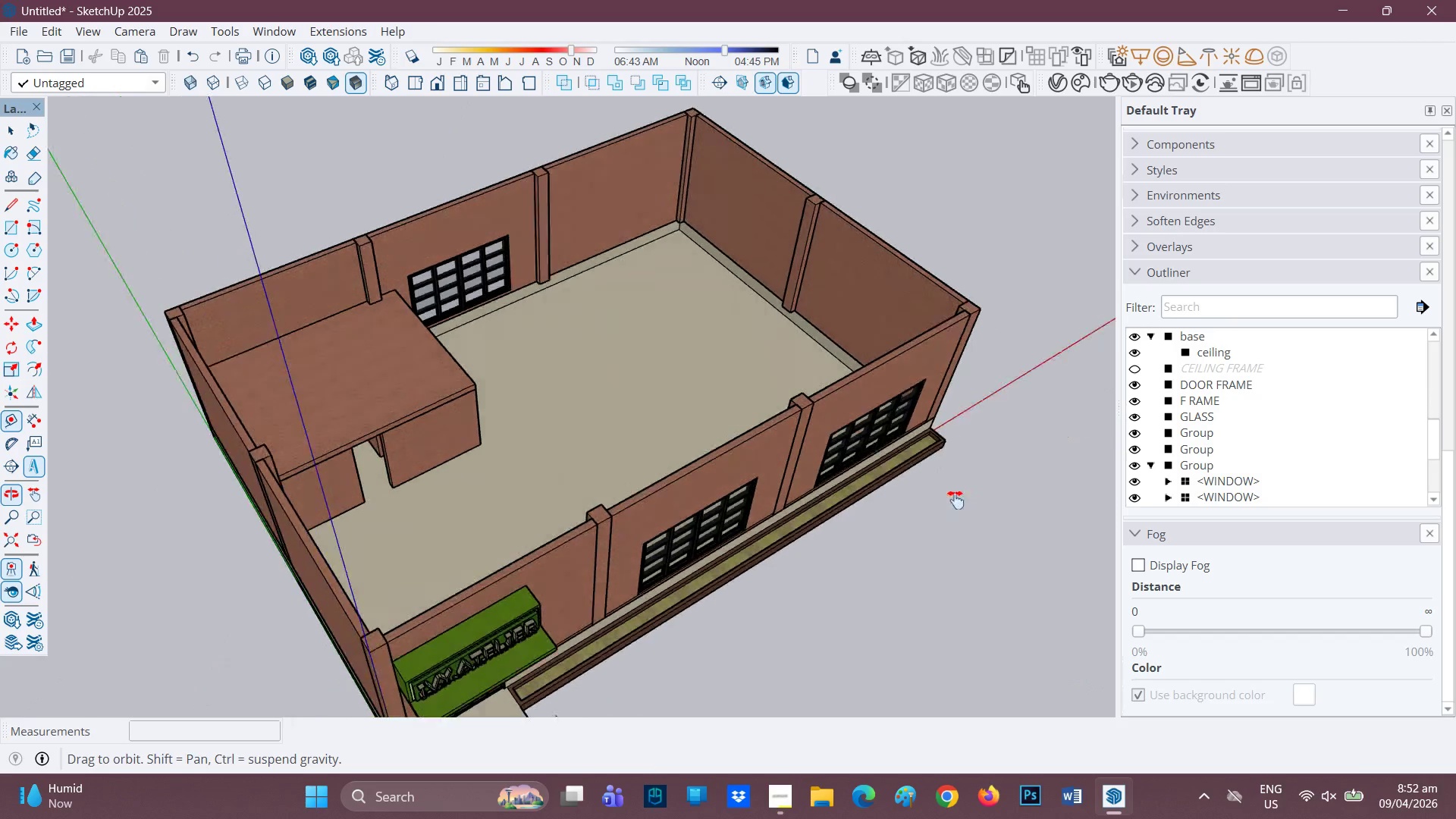 
scroll: coordinate [697, 320], scroll_direction: up, amount: 4.0
 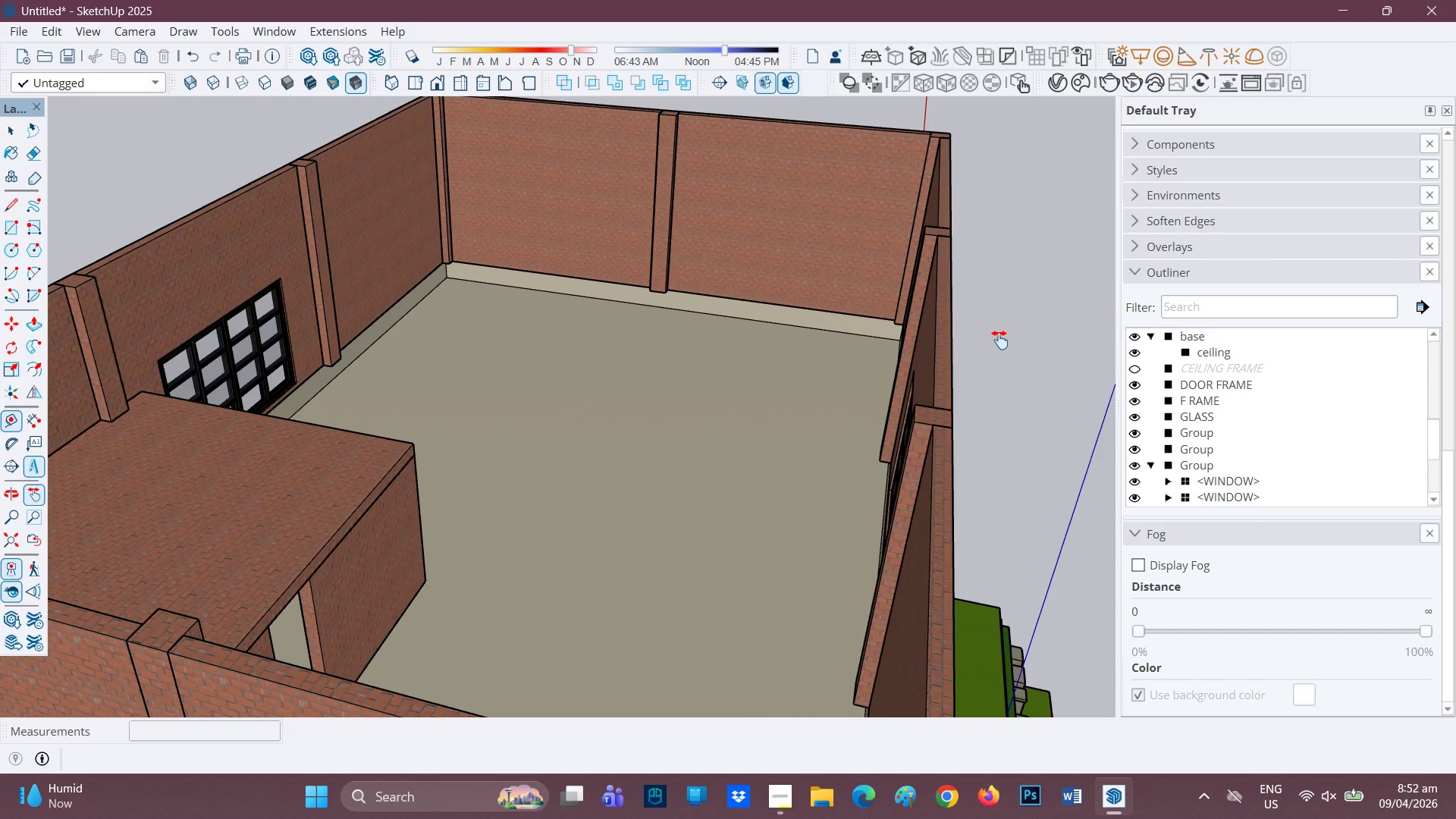 
wait(11.16)
 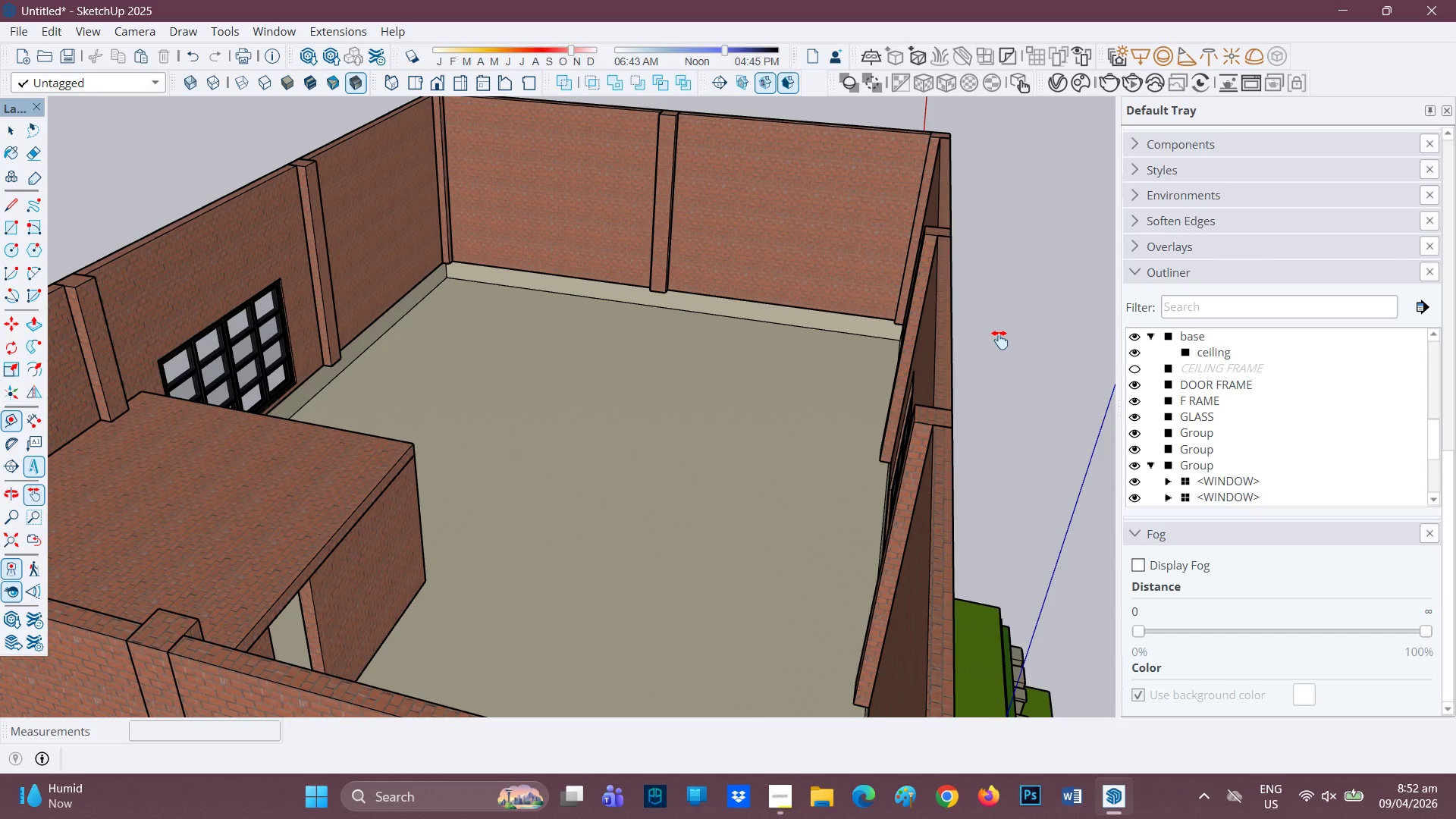 
left_click([777, 803])